 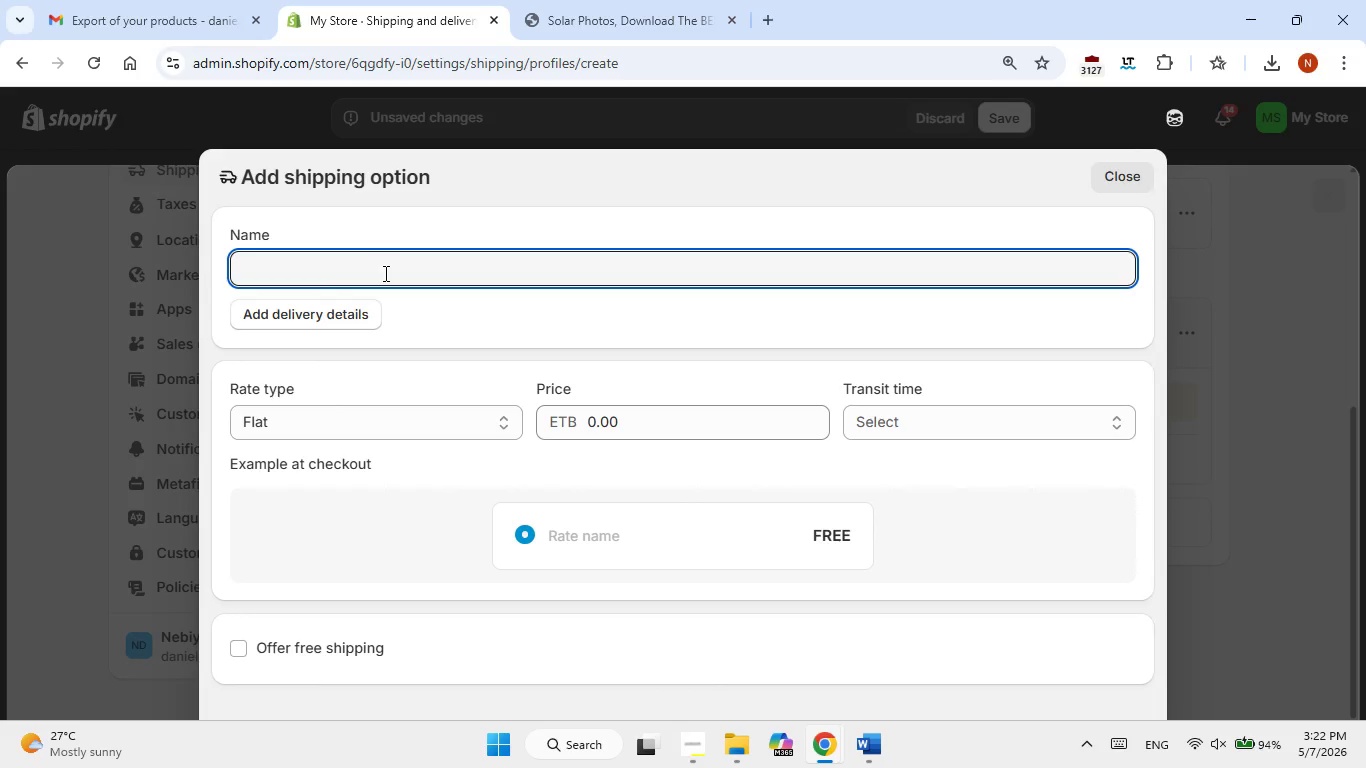 
type(Lift)
 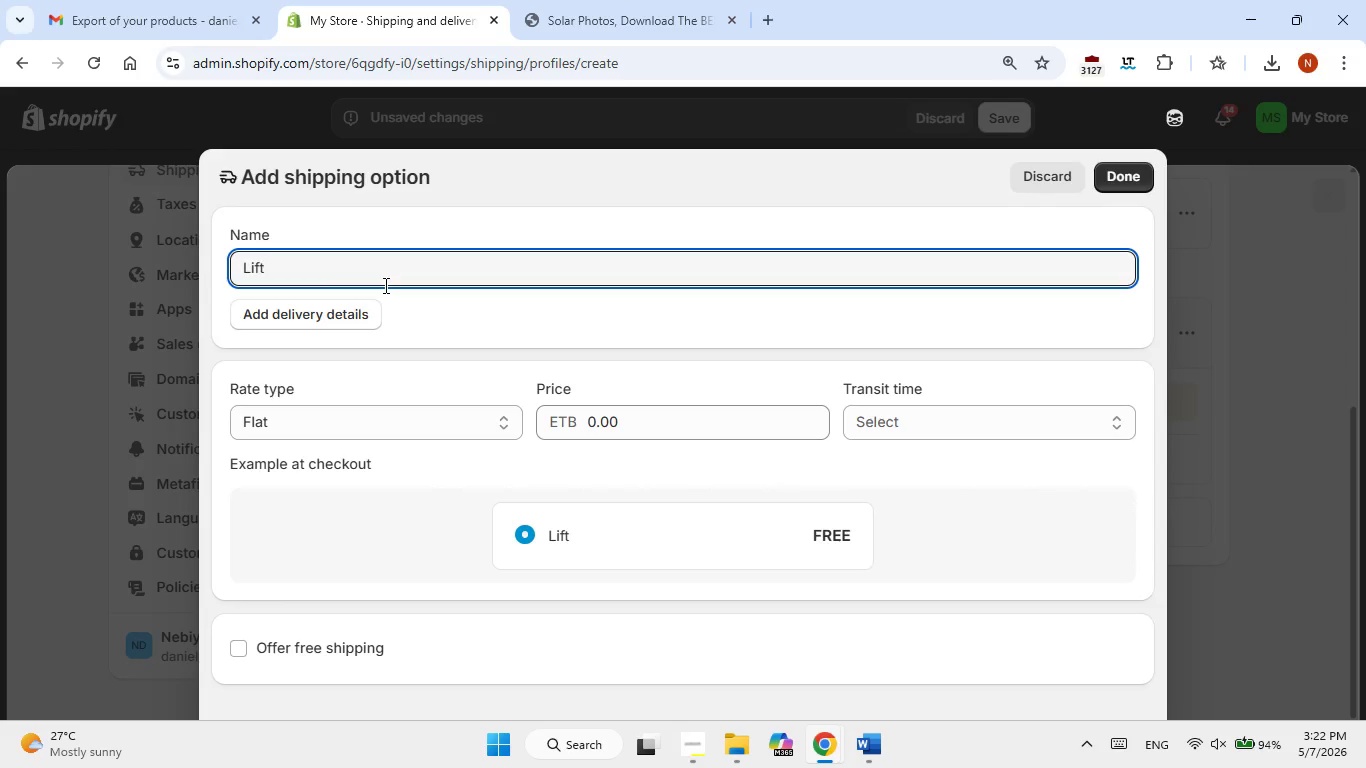 
hold_key(key=Backspace, duration=0.72)
 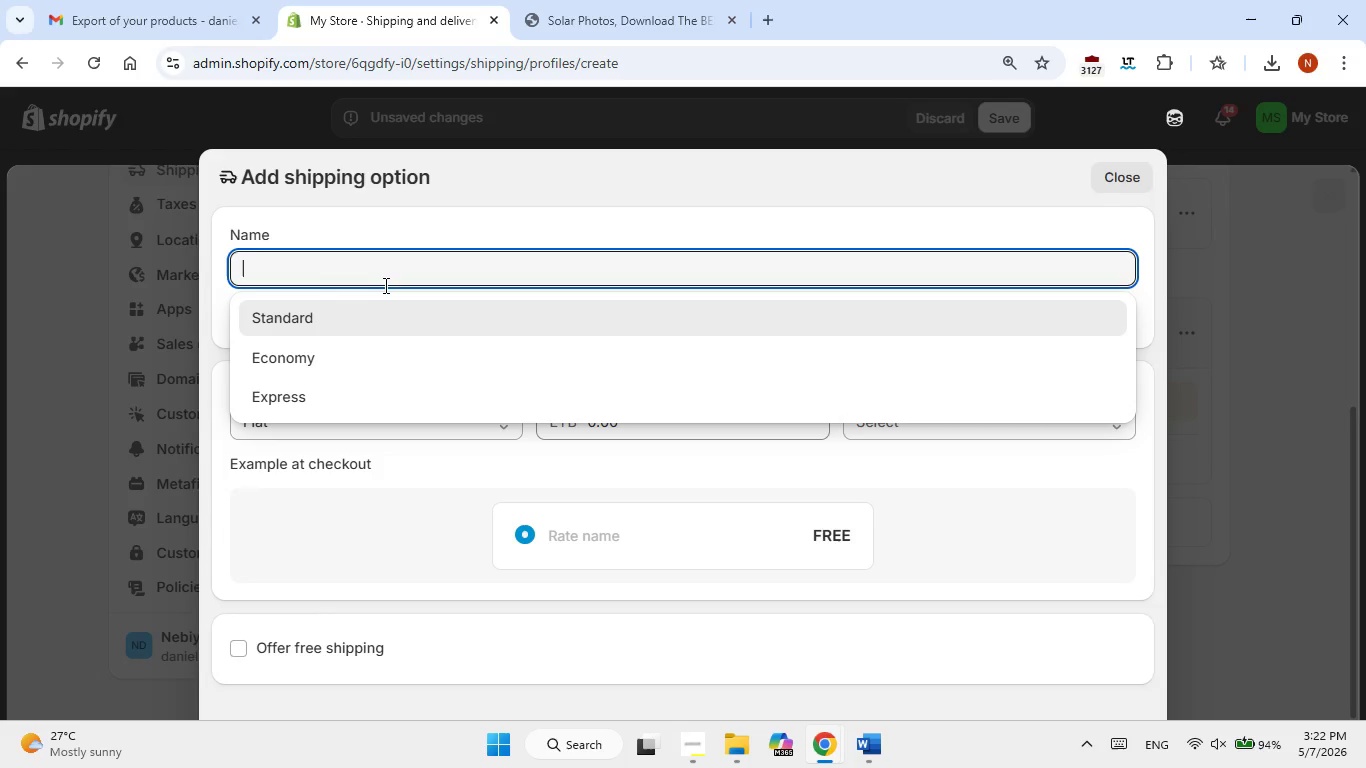 
key(Alt+AltLeft)
 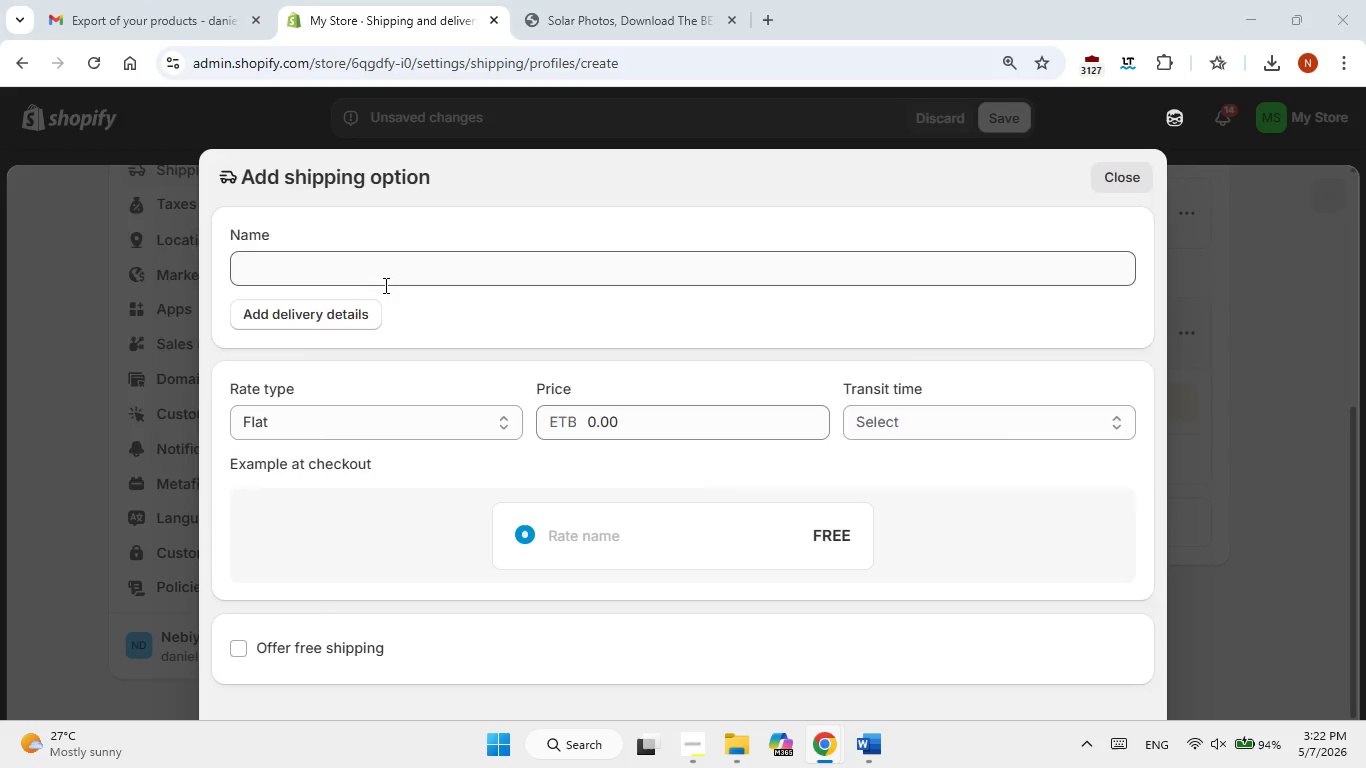 
key(Alt+Tab)